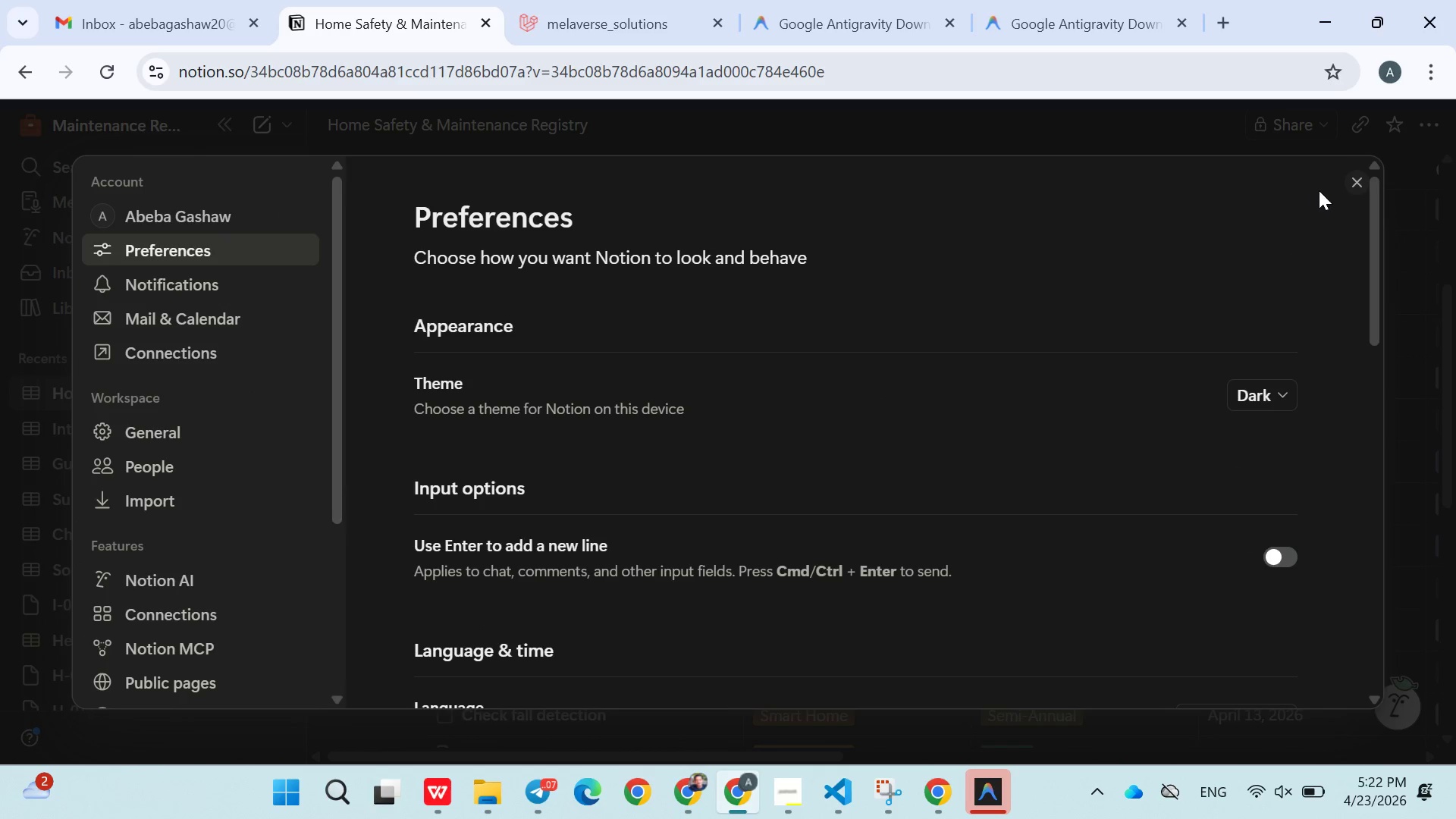 
left_click([1356, 188])
 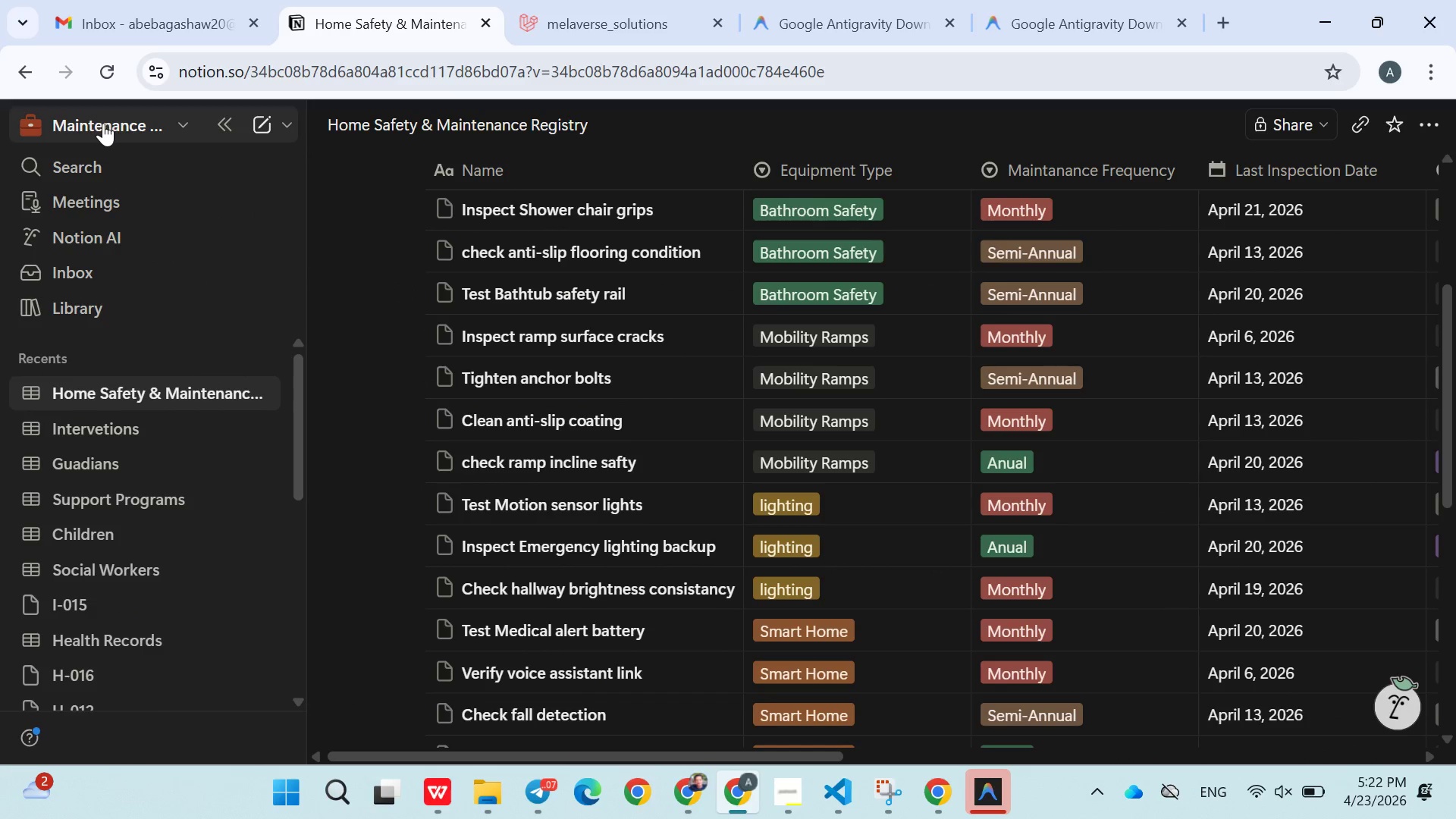 
left_click([102, 123])
 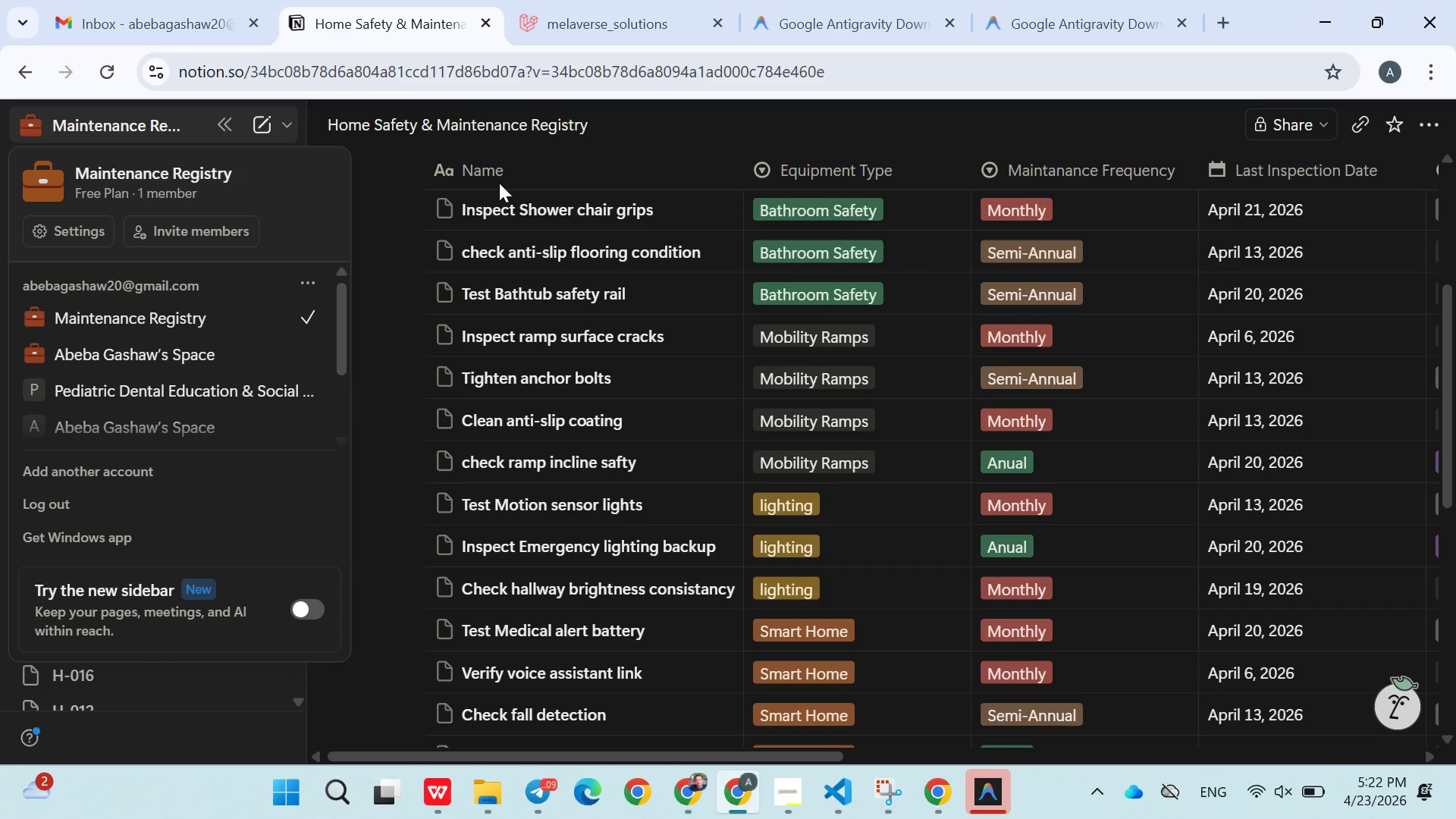 
double_click([508, 190])
 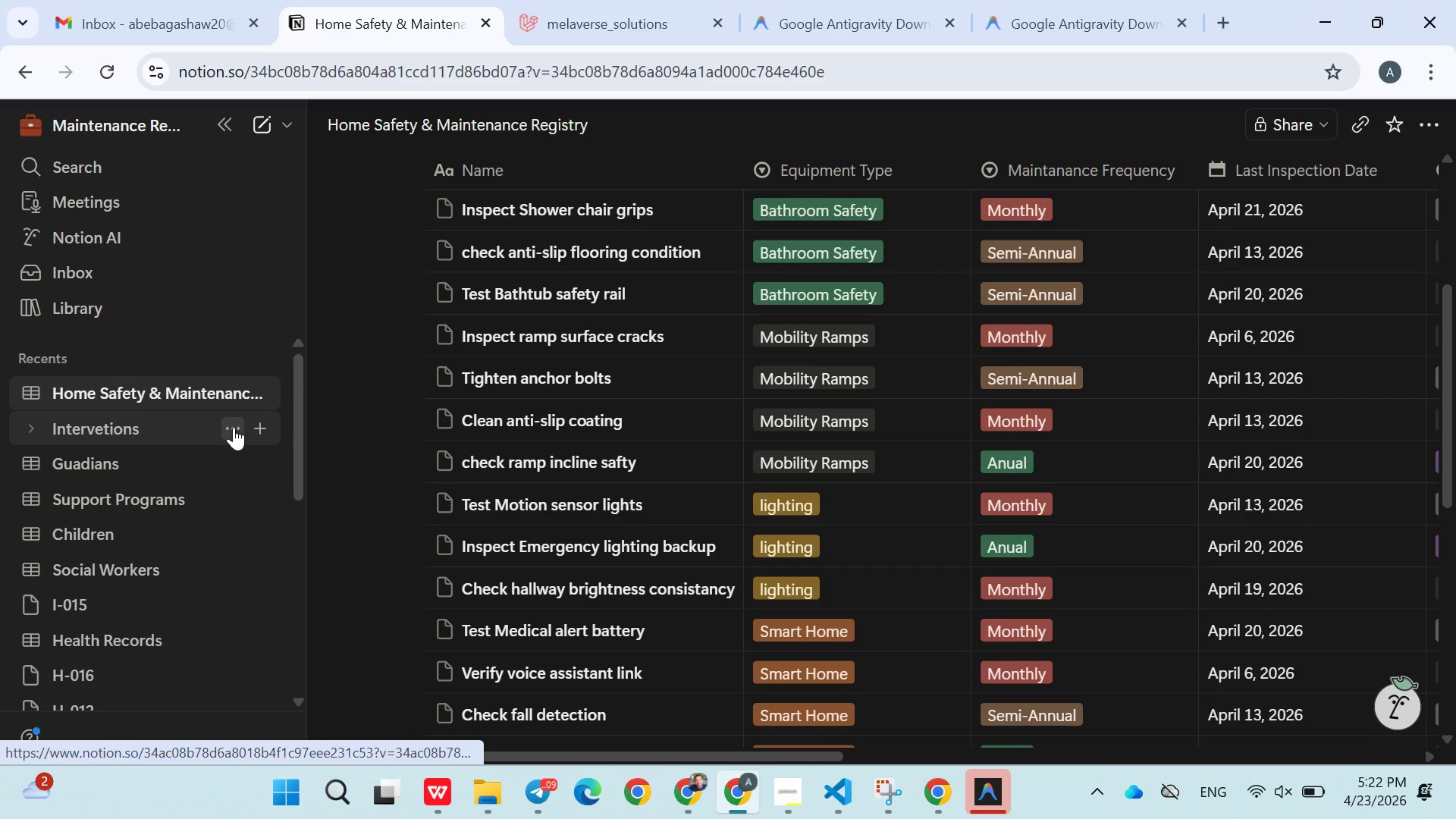 
left_click([238, 431])
 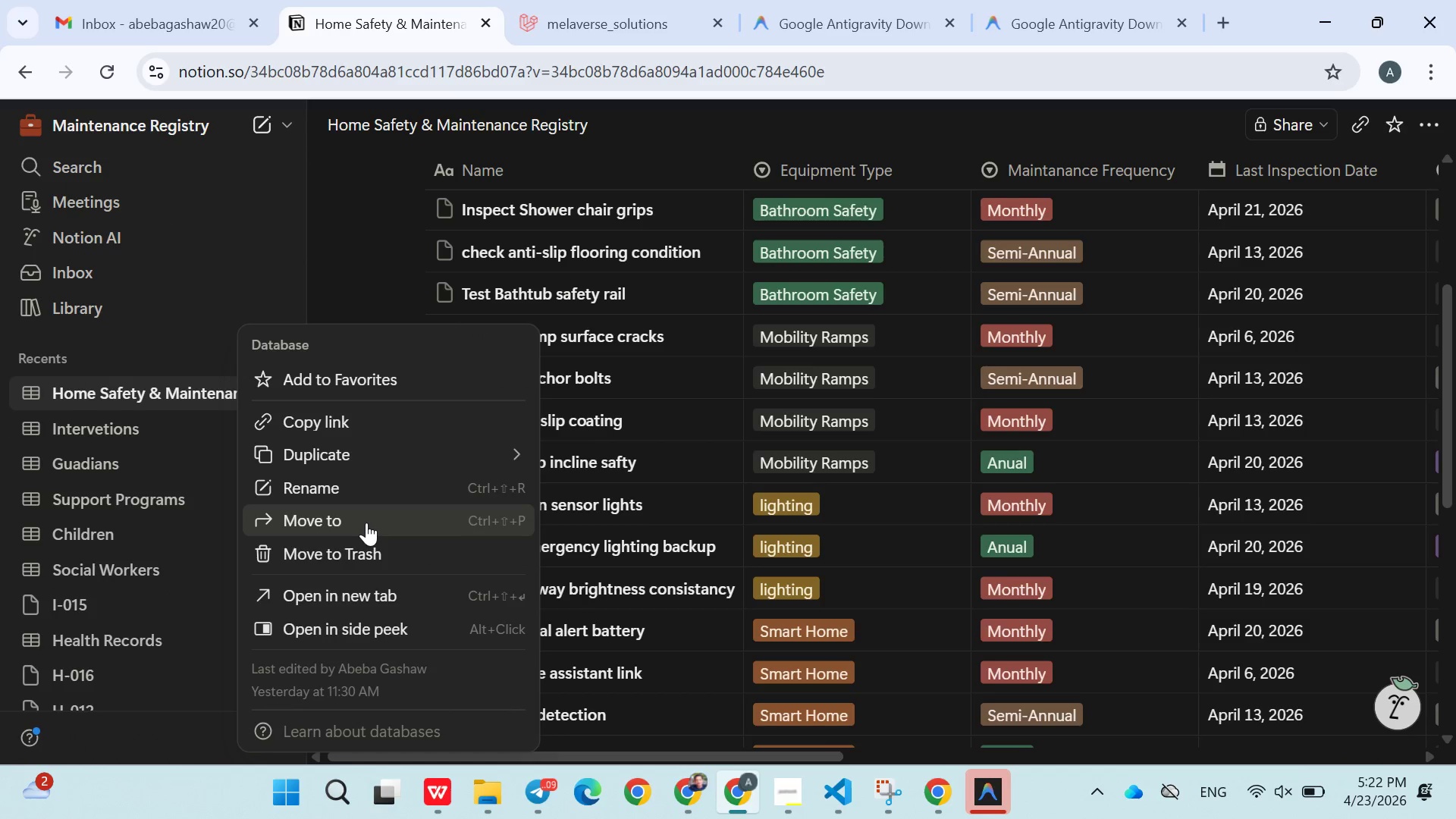 
left_click([355, 551])
 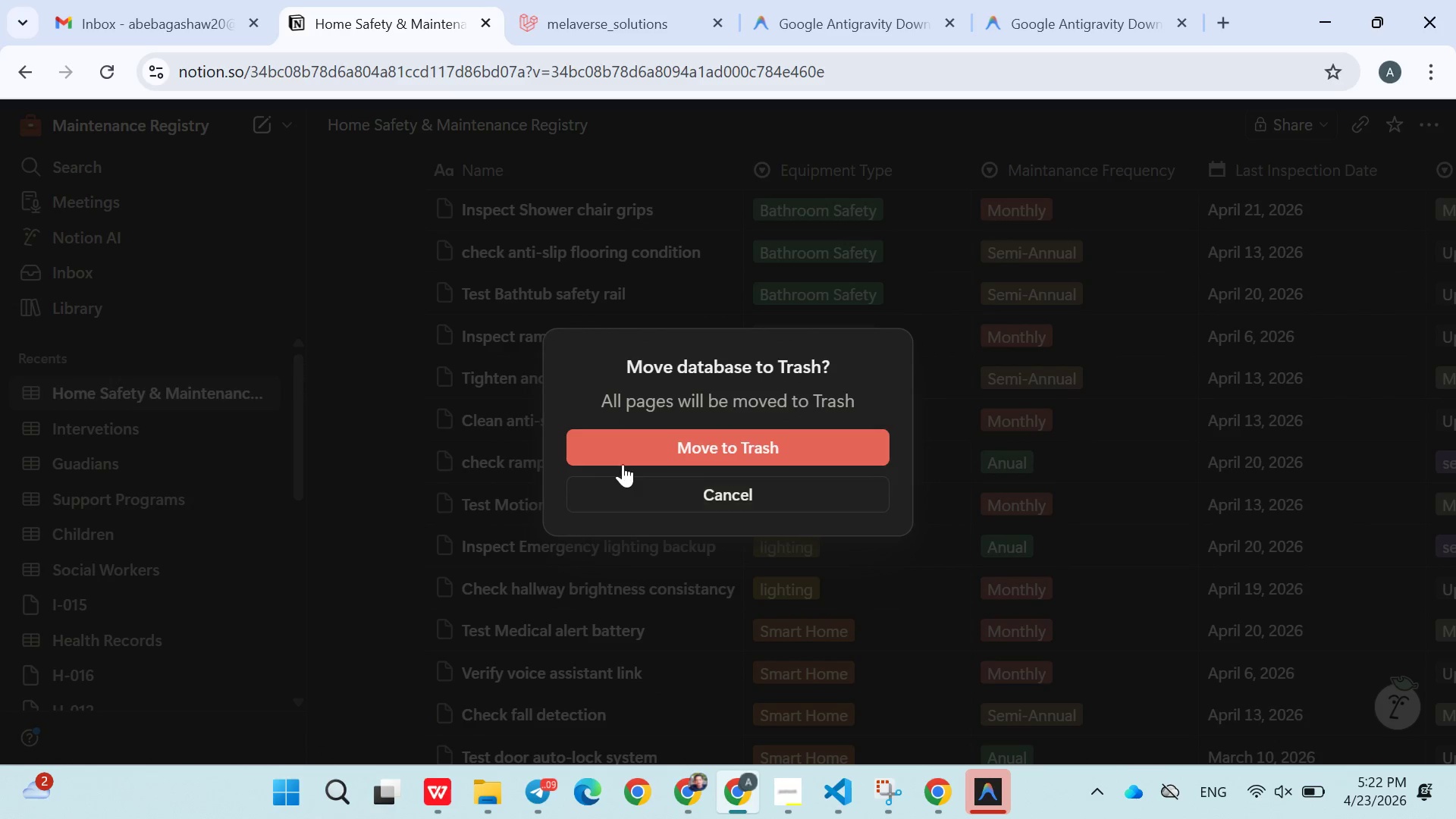 
left_click([623, 463])
 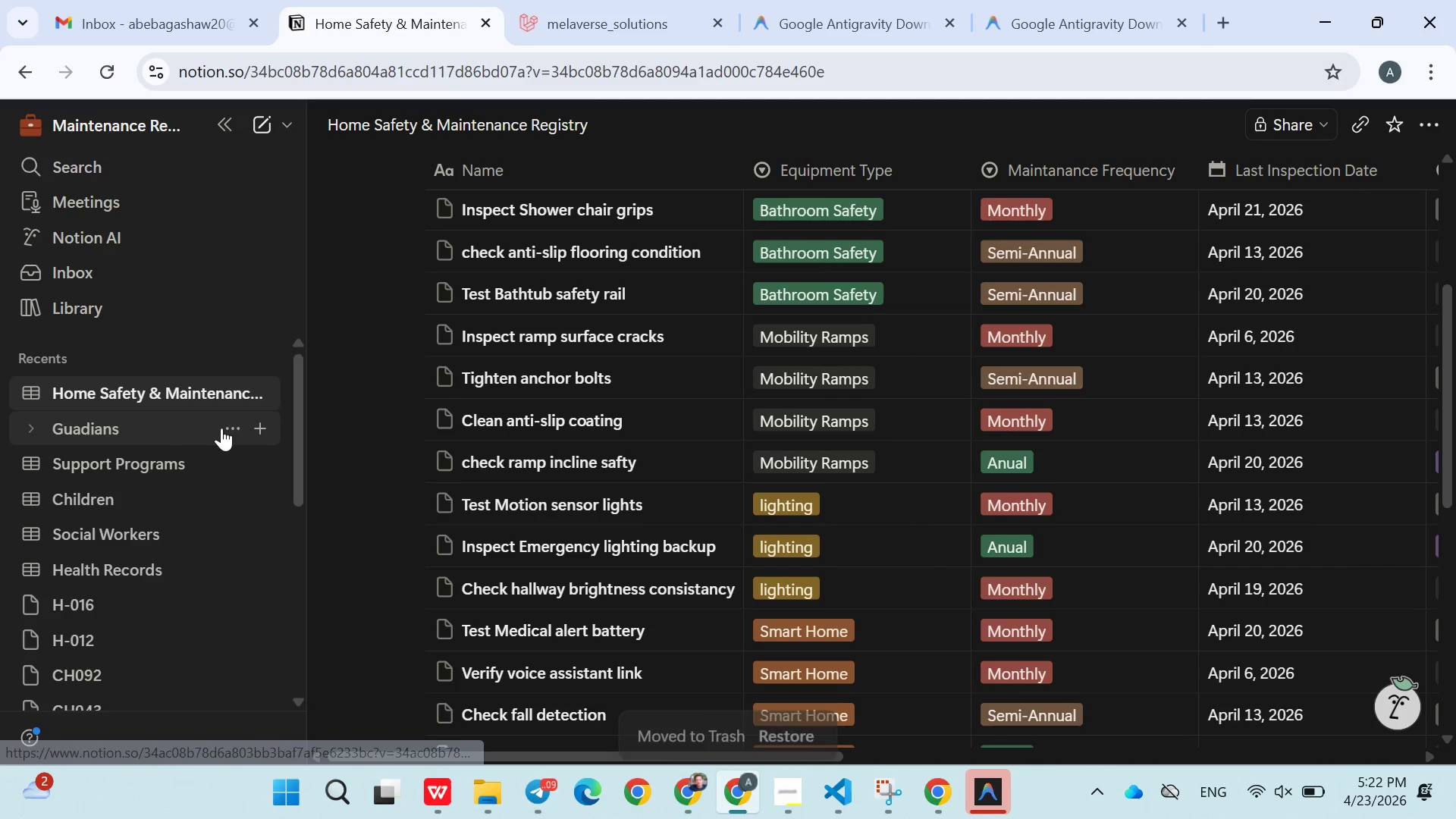 
left_click([231, 427])
 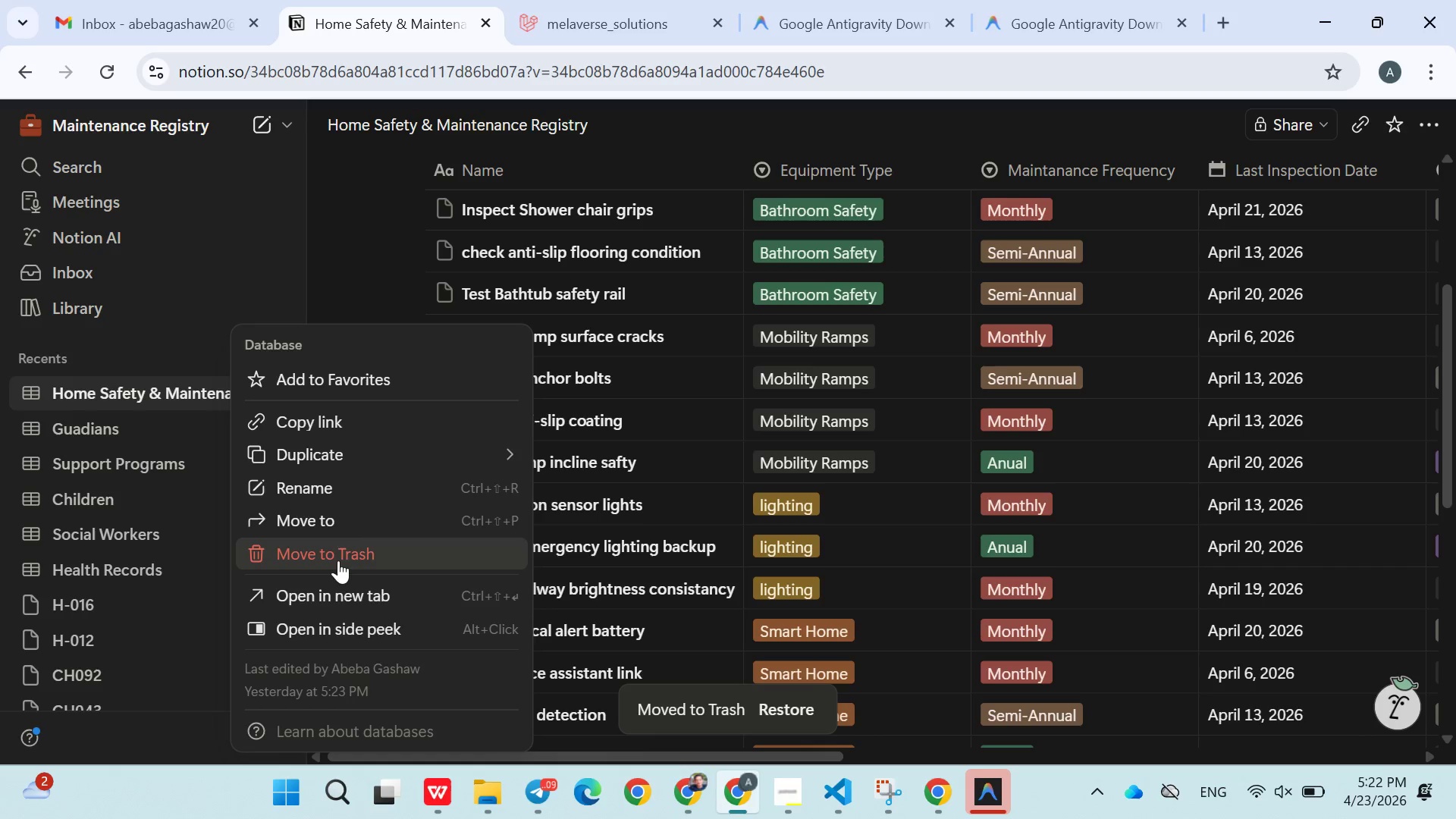 
left_click([333, 564])
 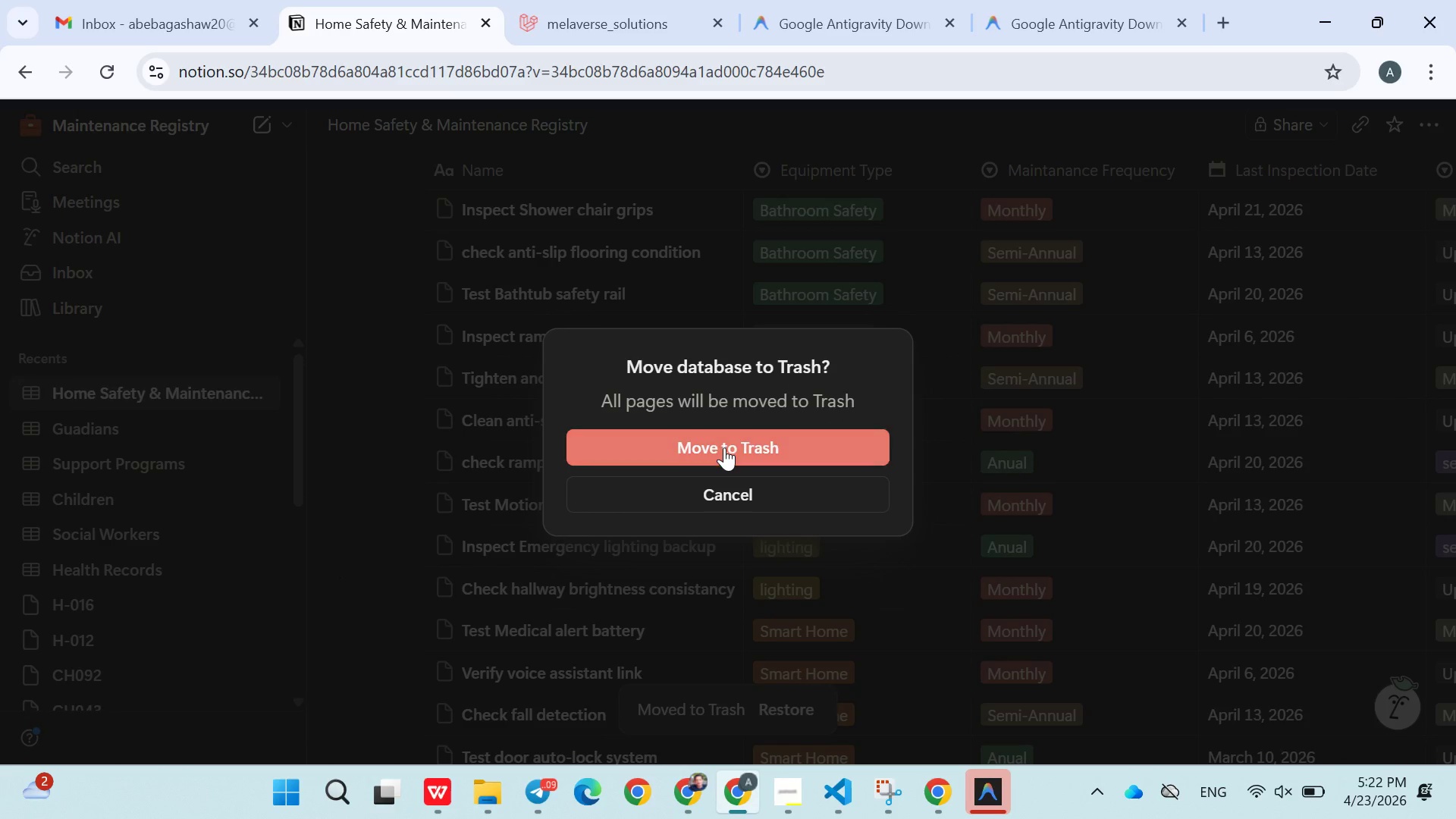 
left_click([724, 447])
 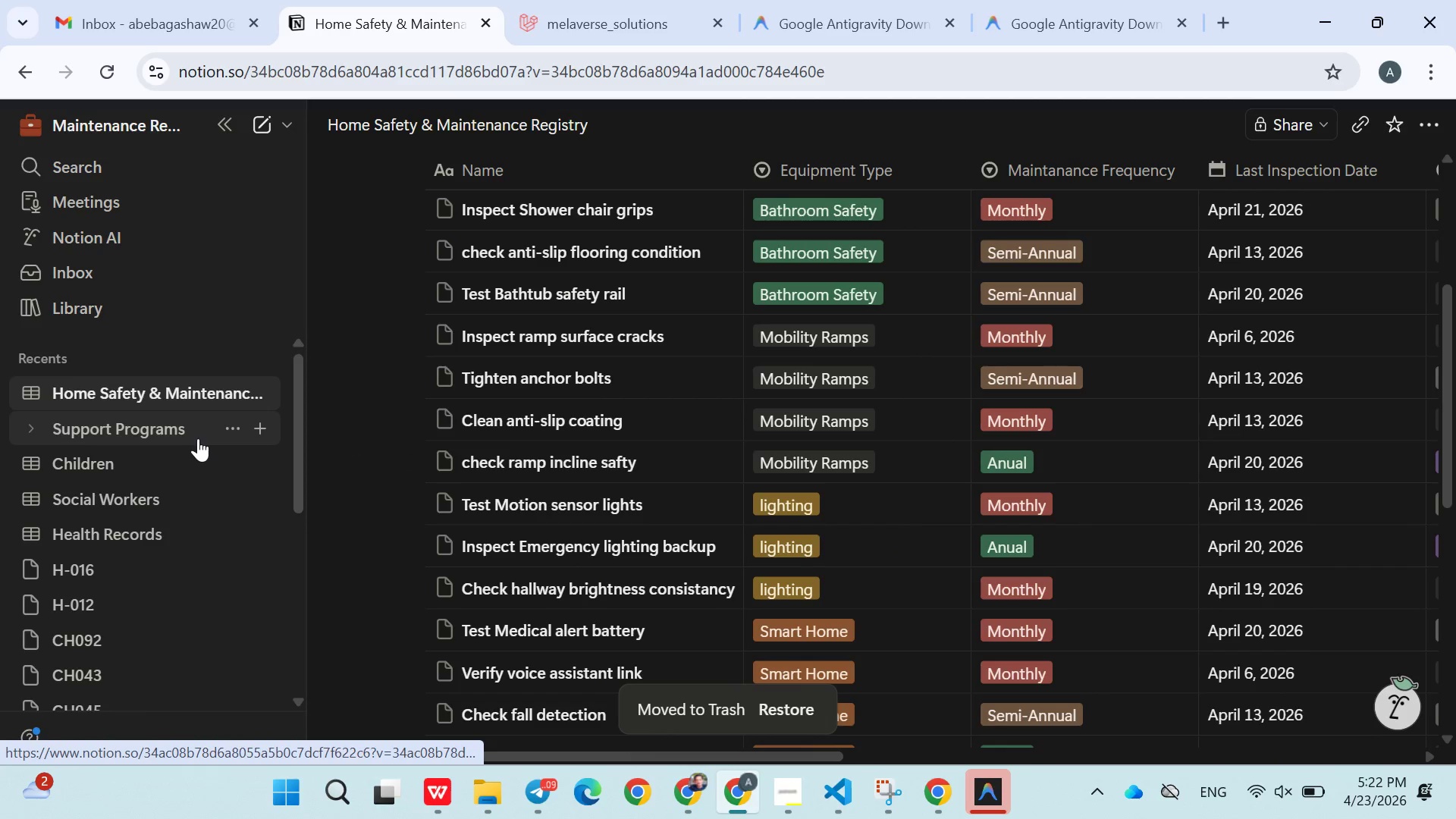 
left_click([230, 431])
 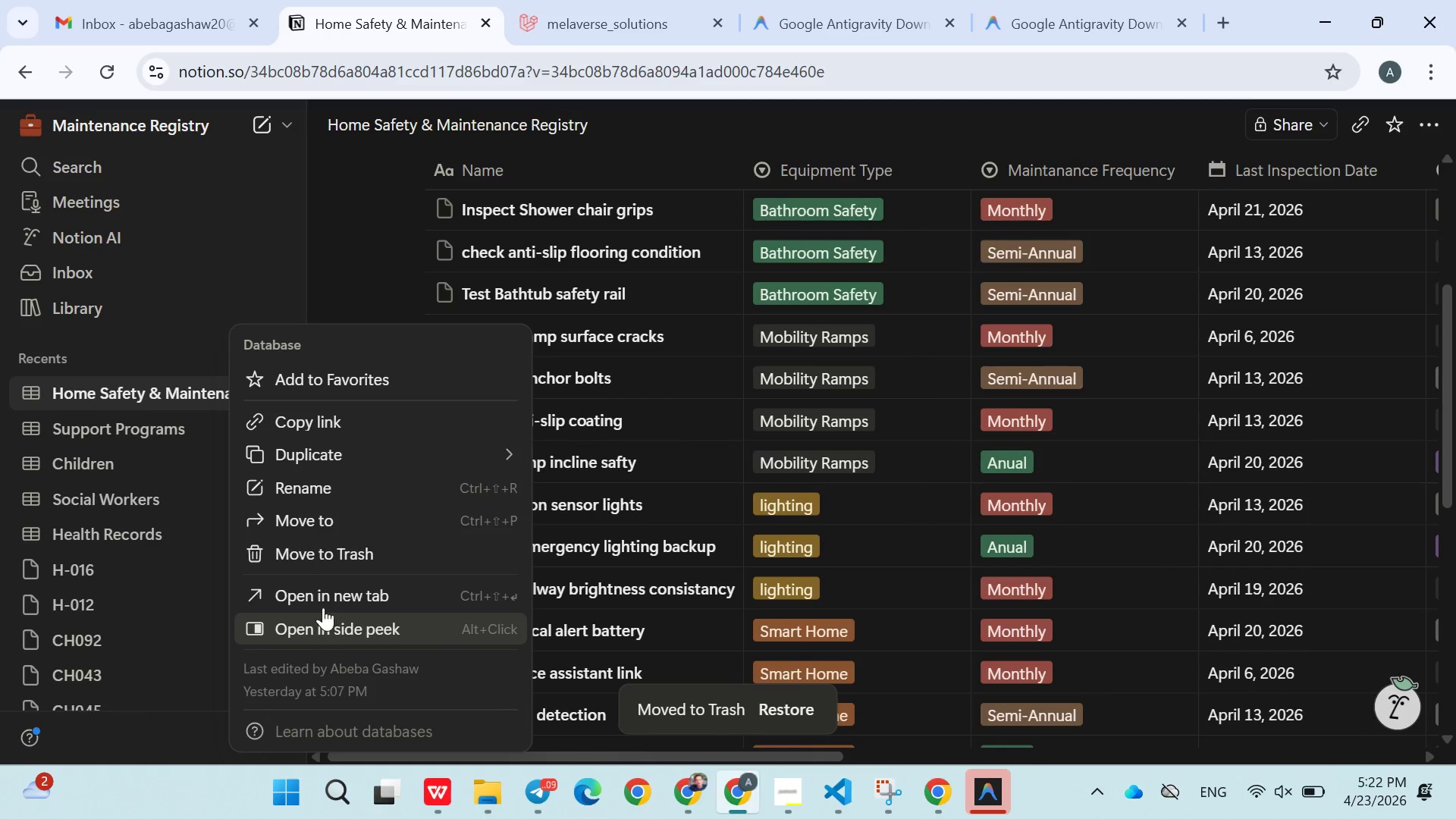 
left_click([333, 566])
 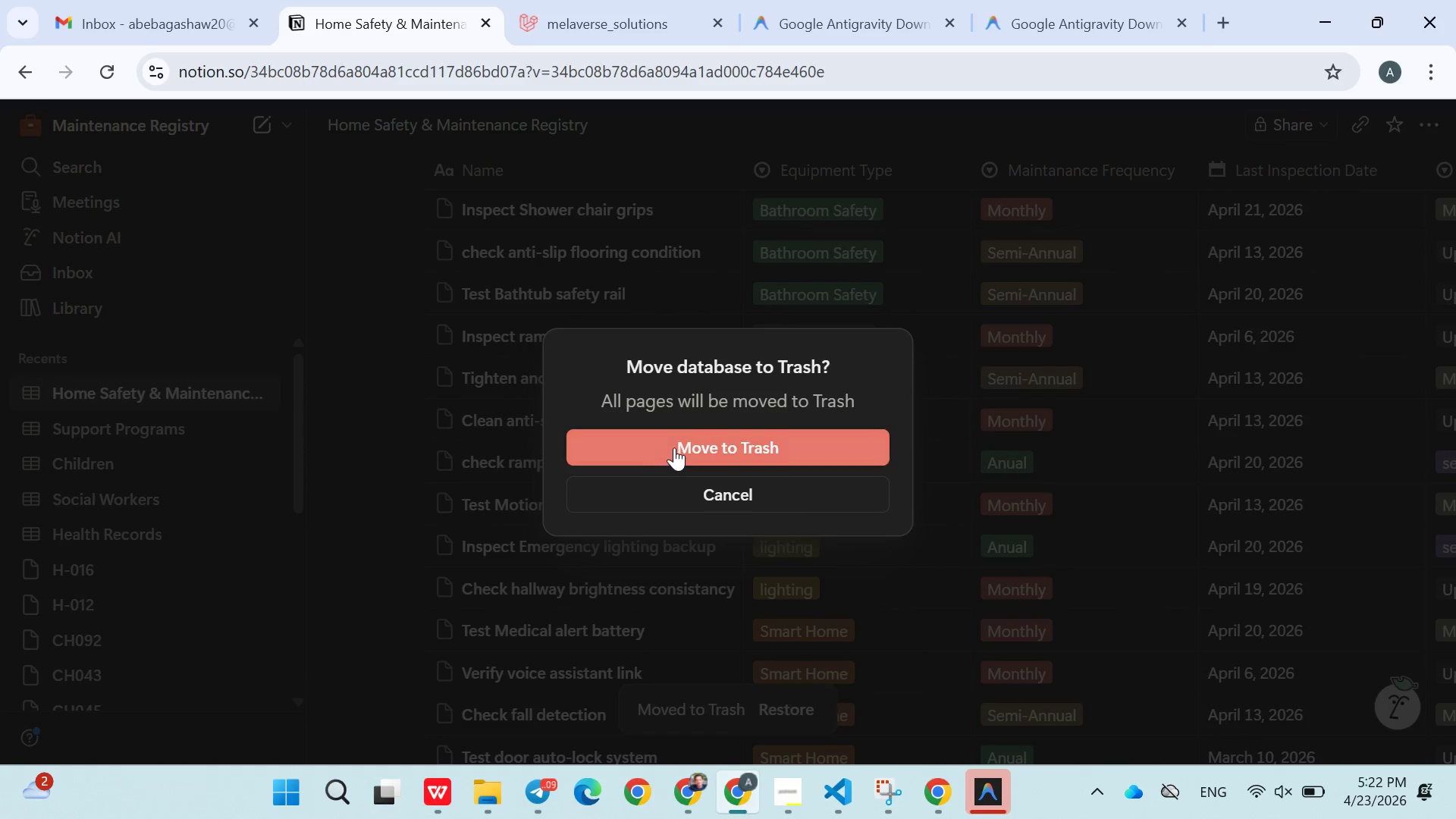 
left_click([676, 449])
 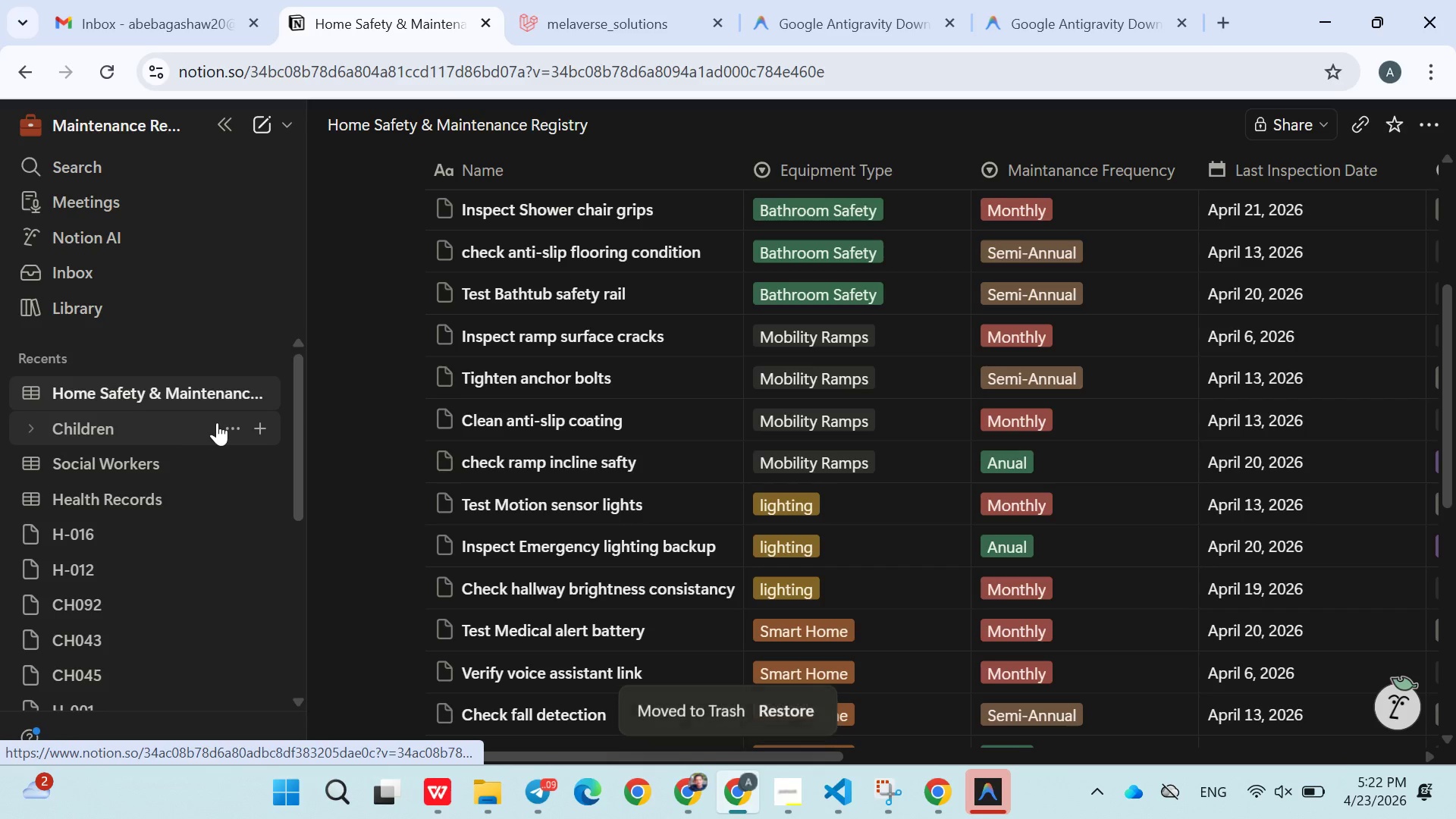 
left_click([234, 431])
 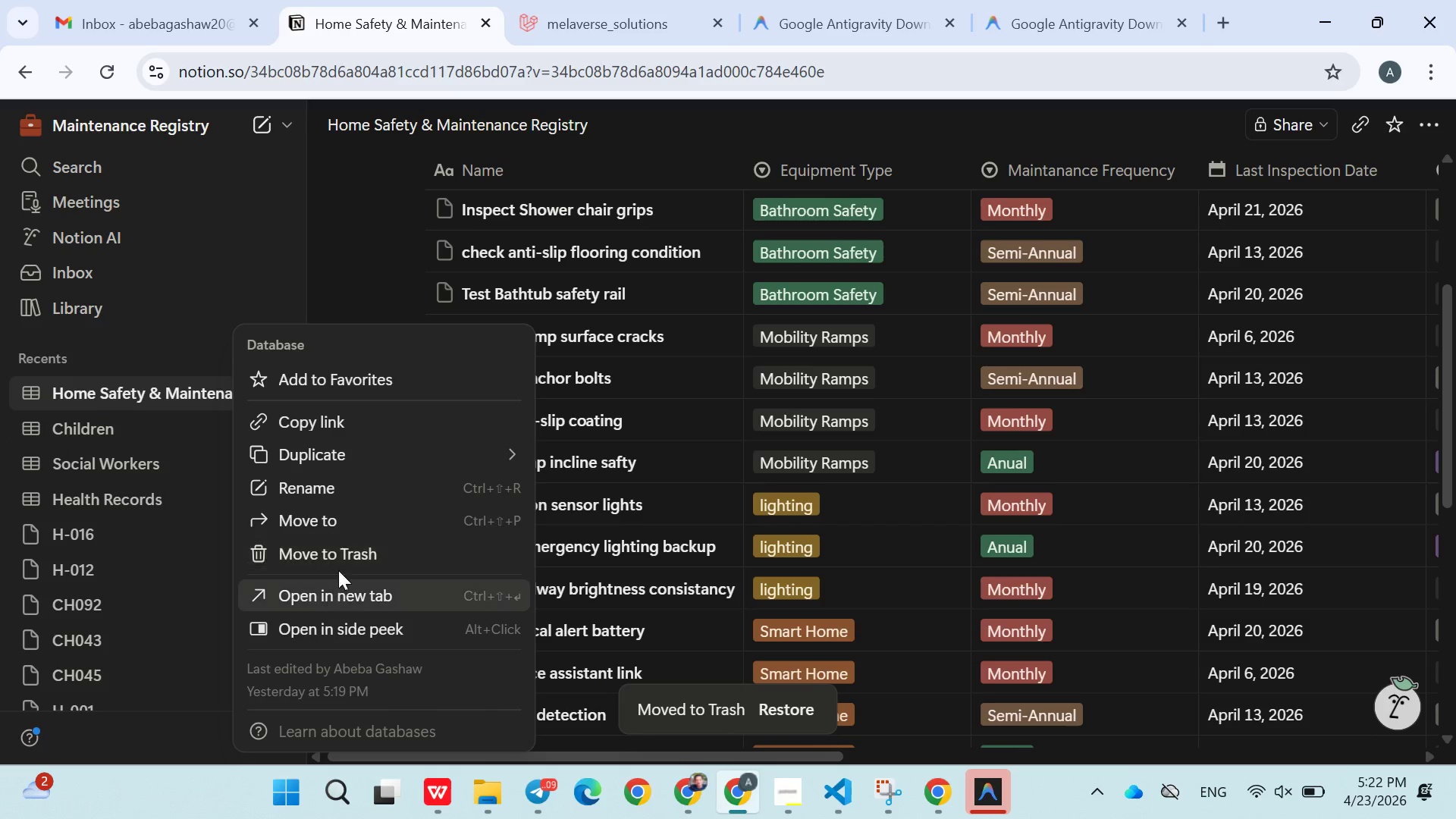 
left_click([343, 557])
 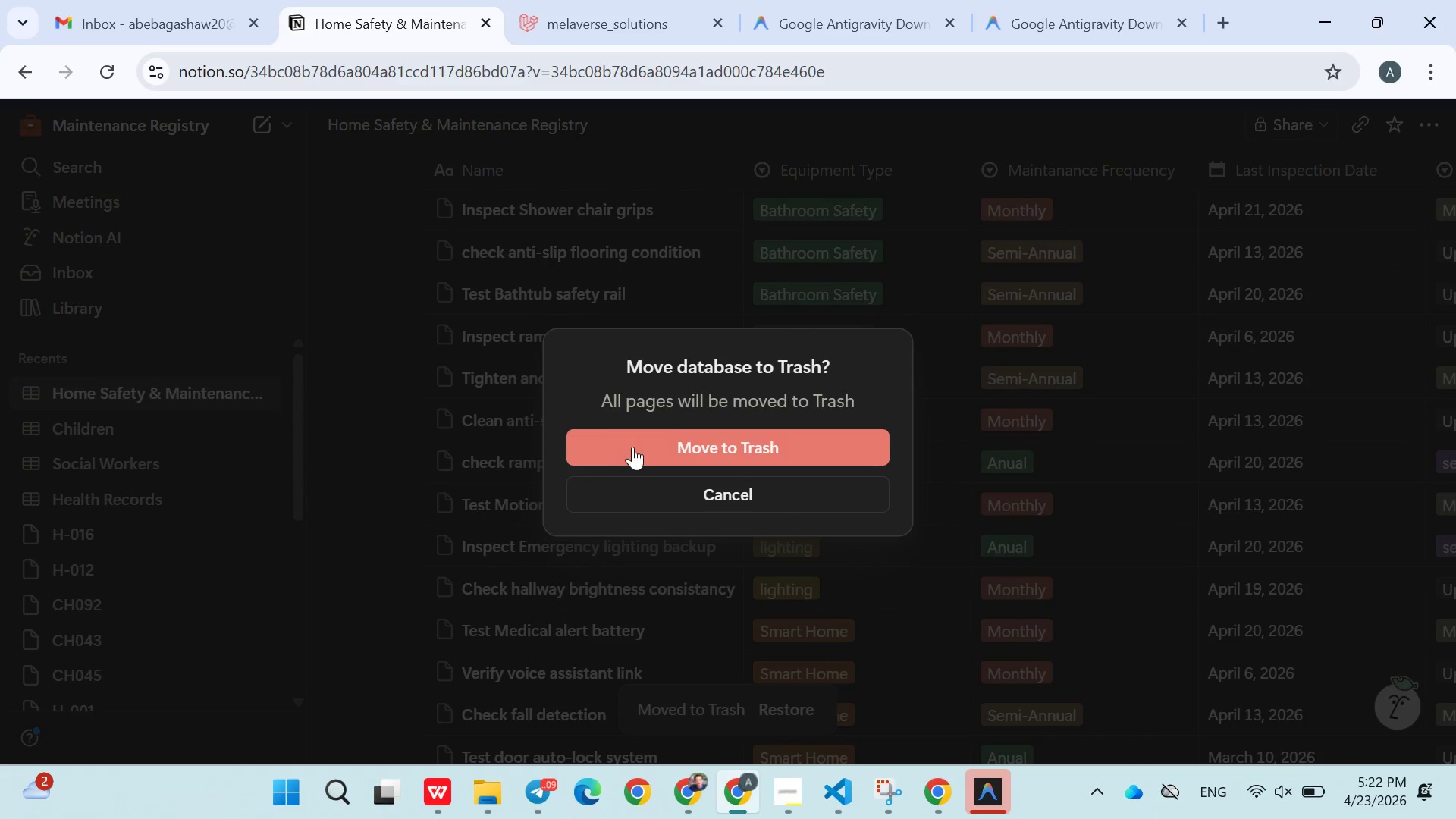 
left_click([634, 447])
 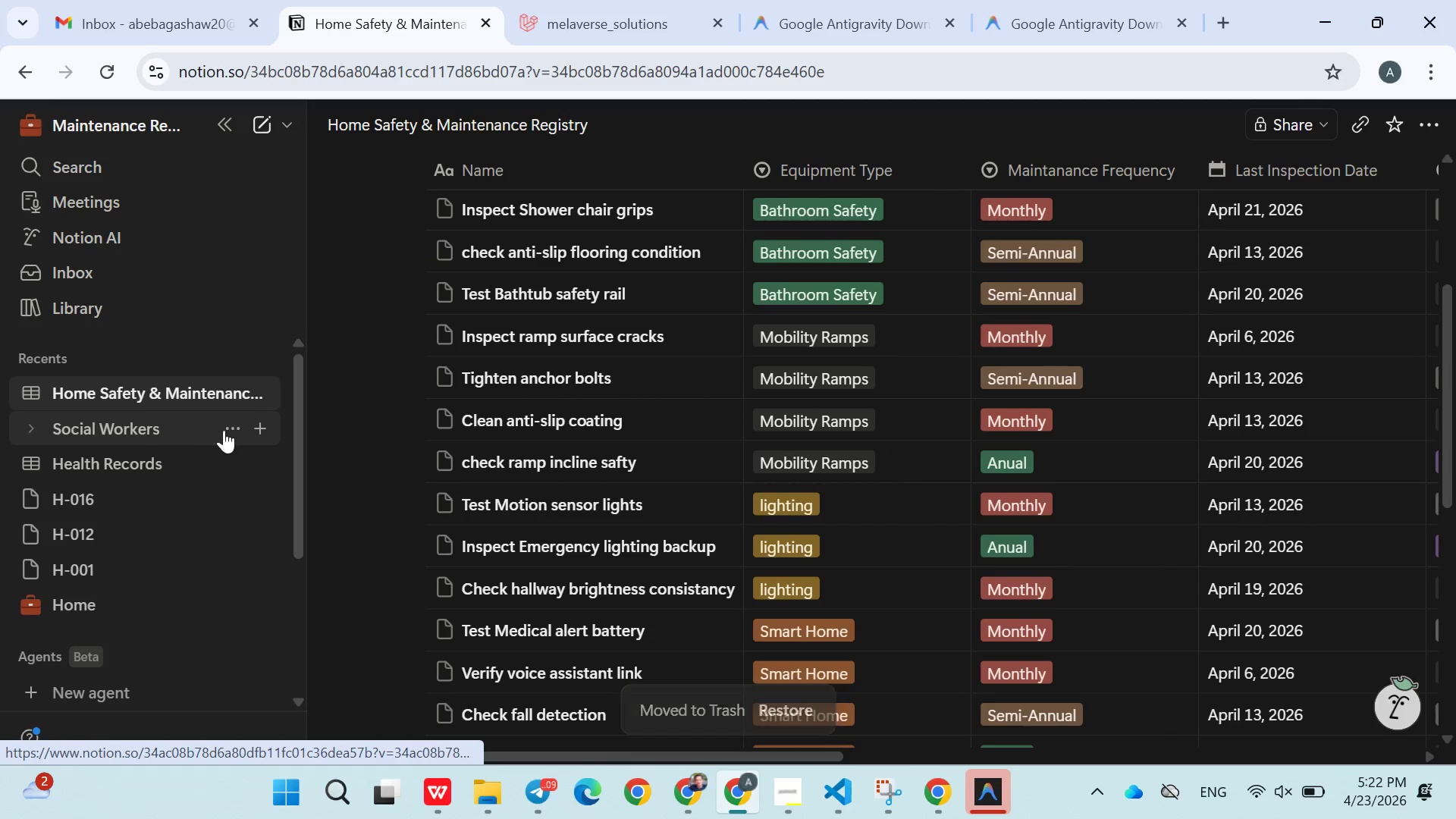 
left_click([225, 431])
 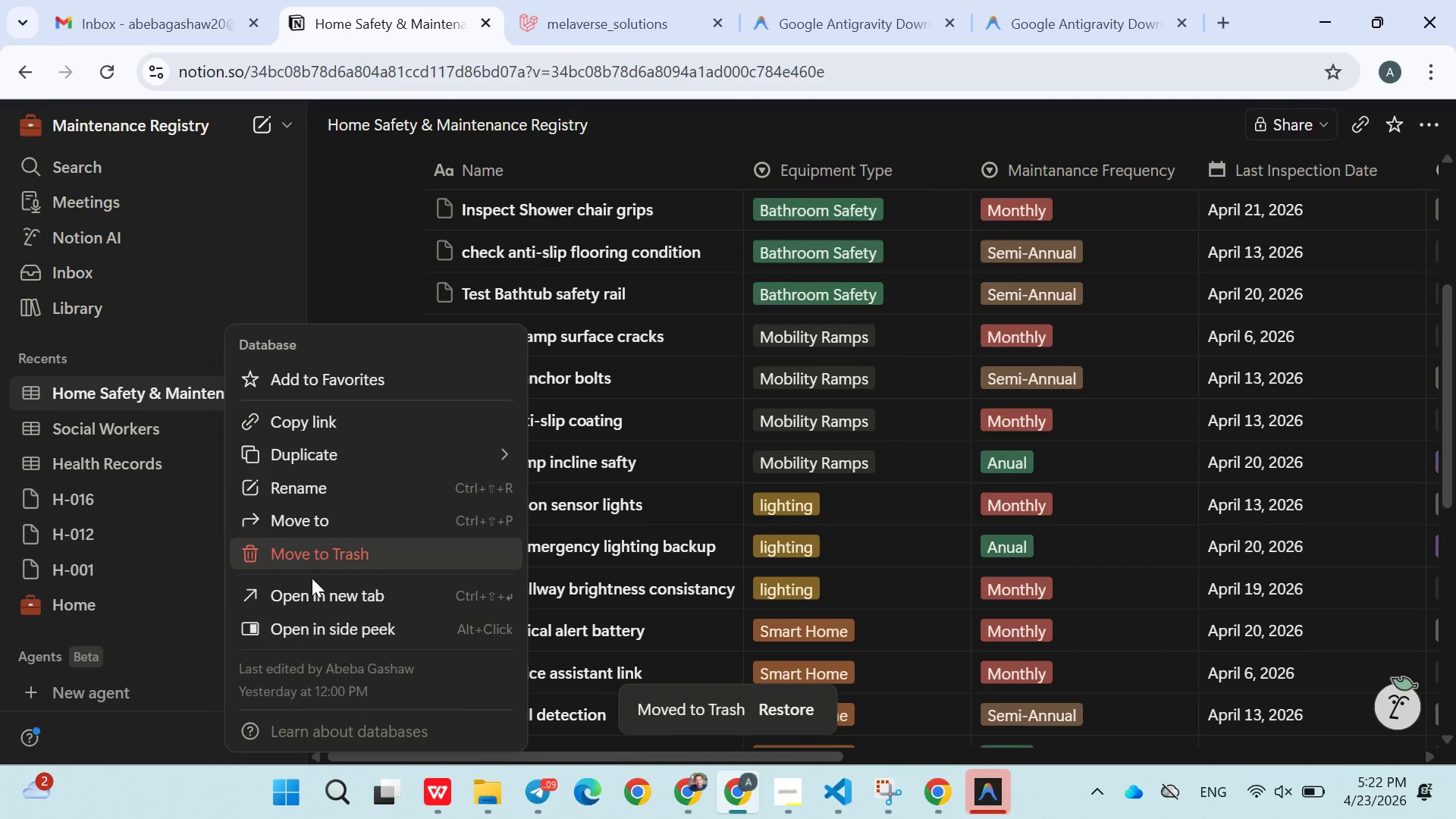 
left_click([315, 558])
 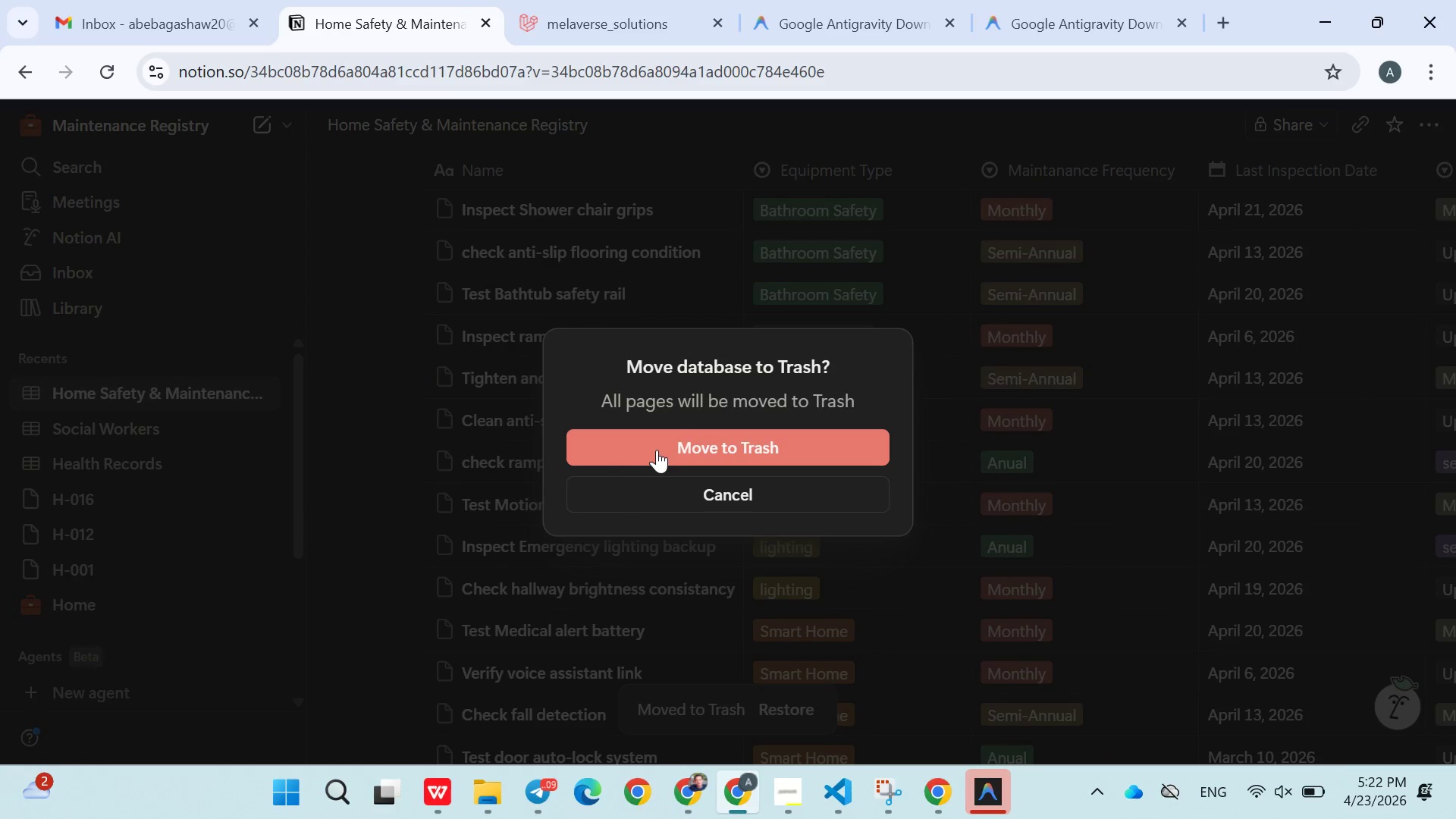 
left_click([659, 449])
 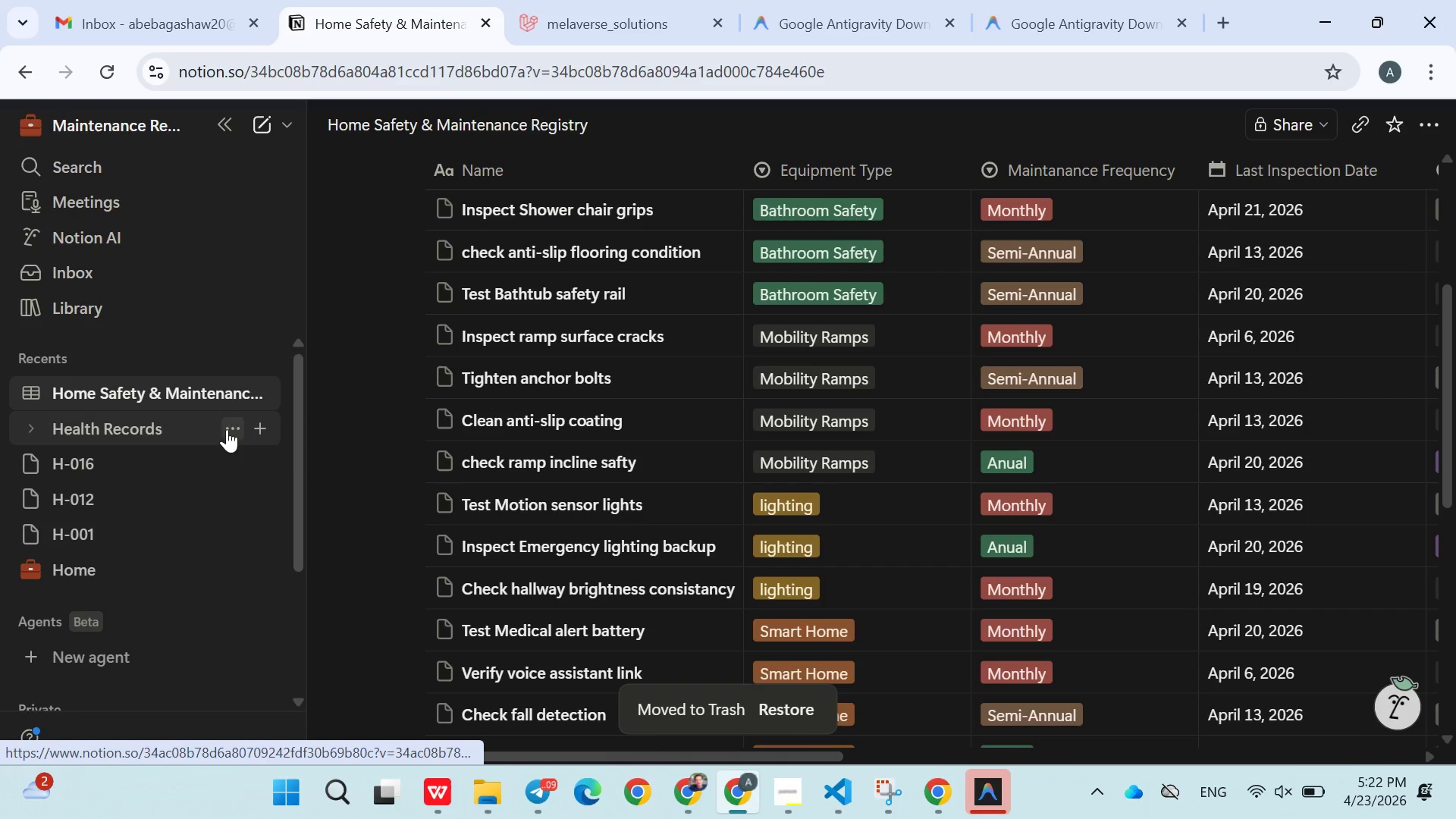 
left_click([237, 427])
 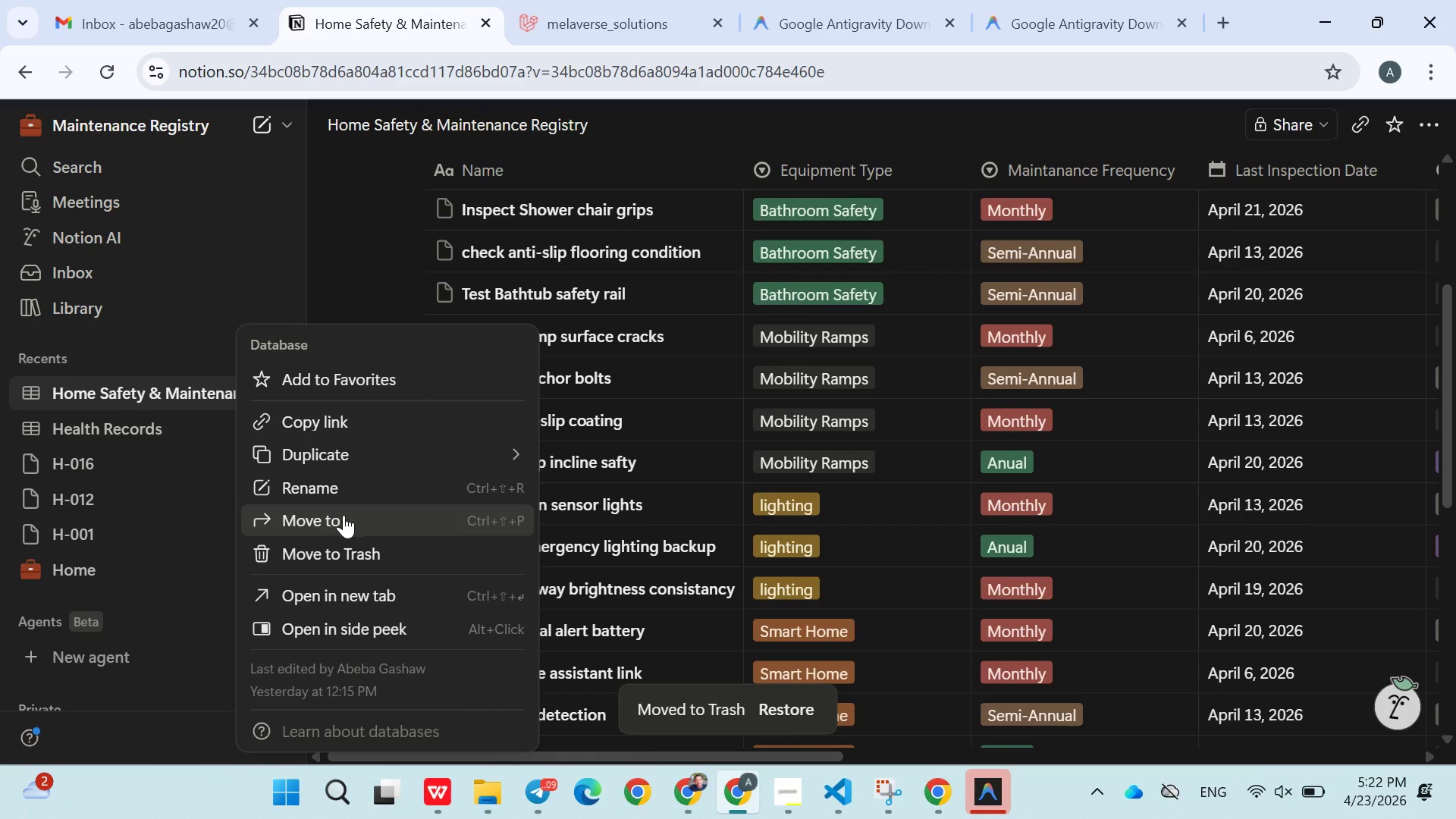 
left_click([342, 549])